 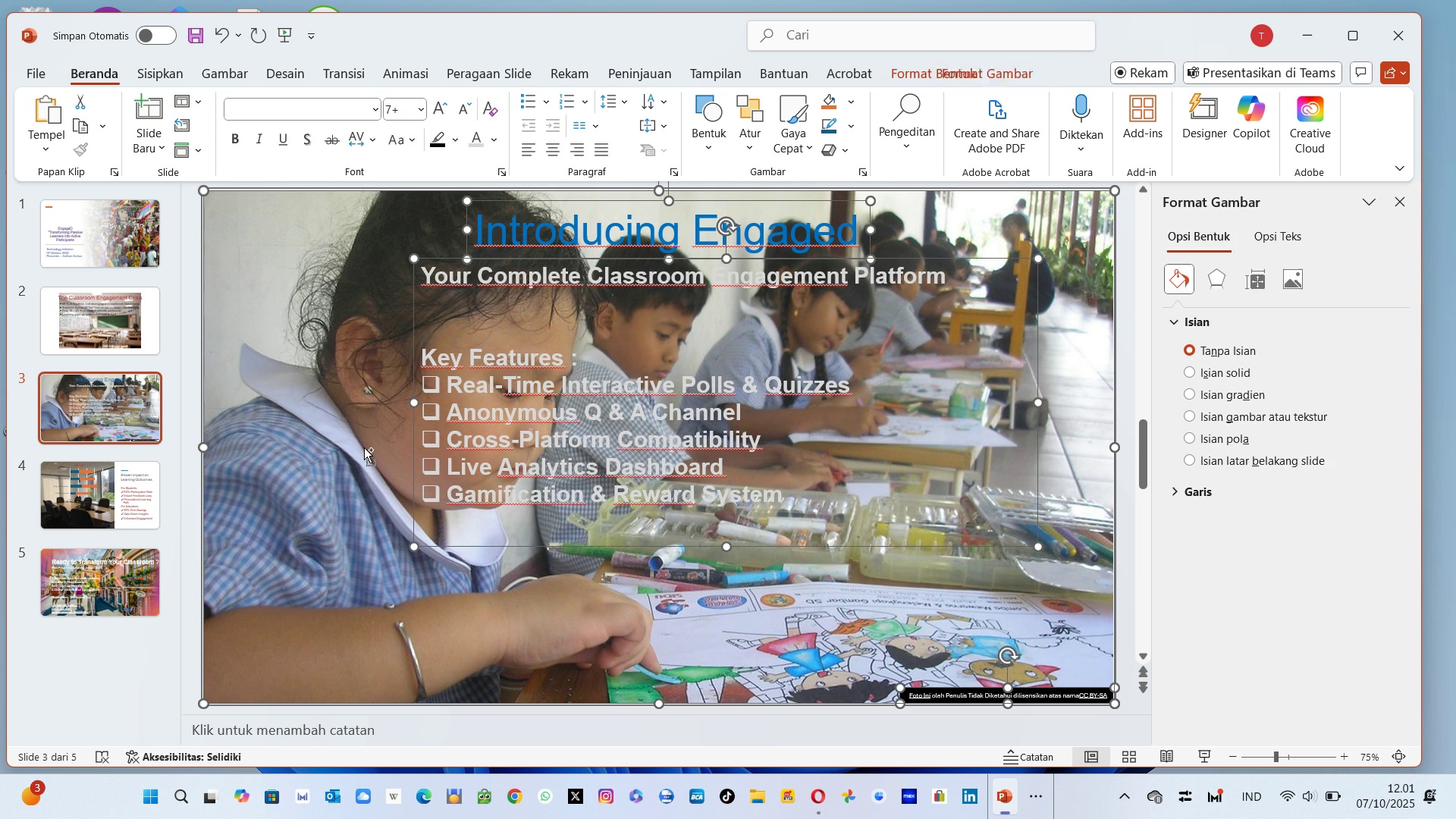 
key(Control+ControlLeft)
 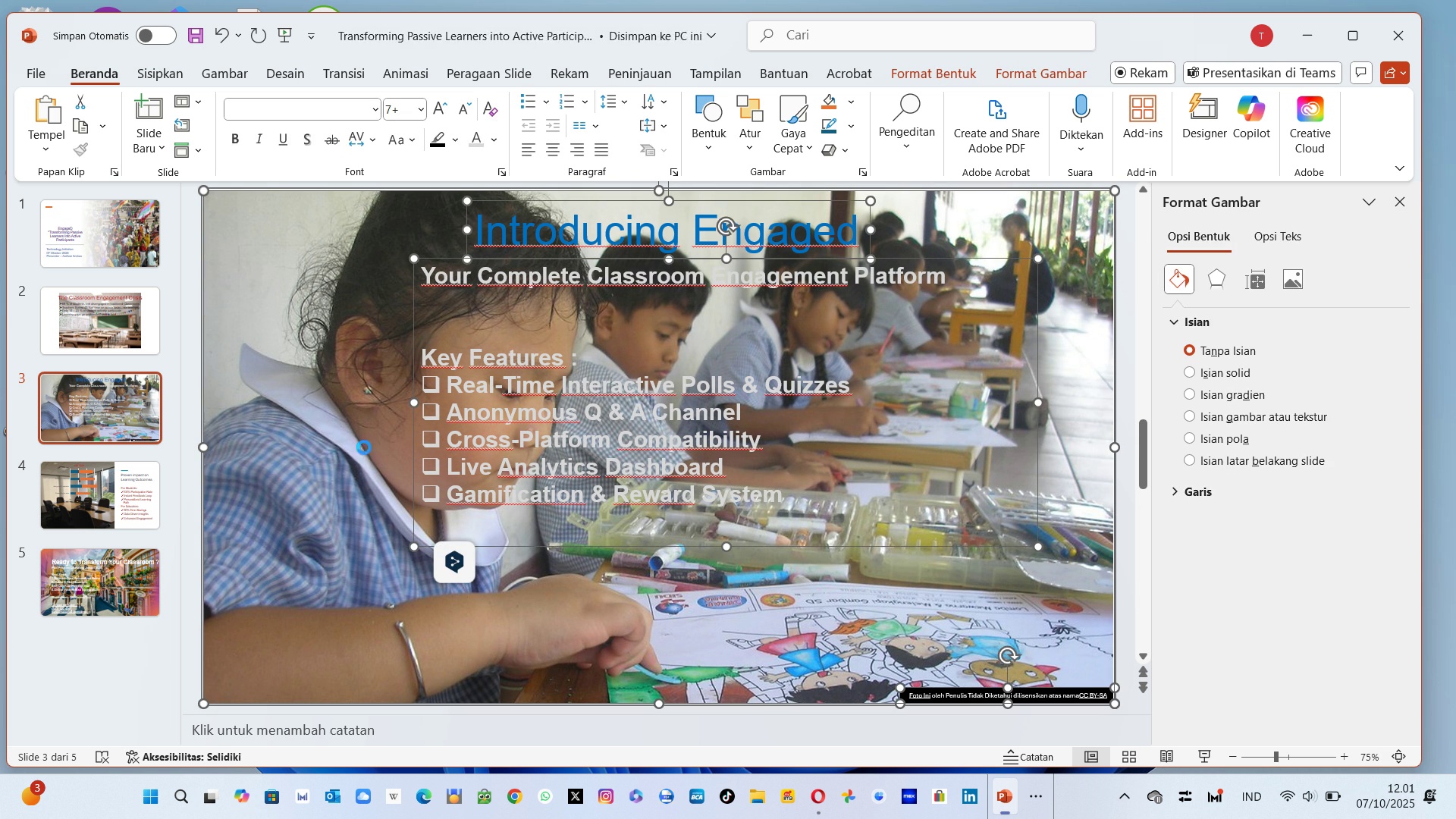 
key(Control+S)
 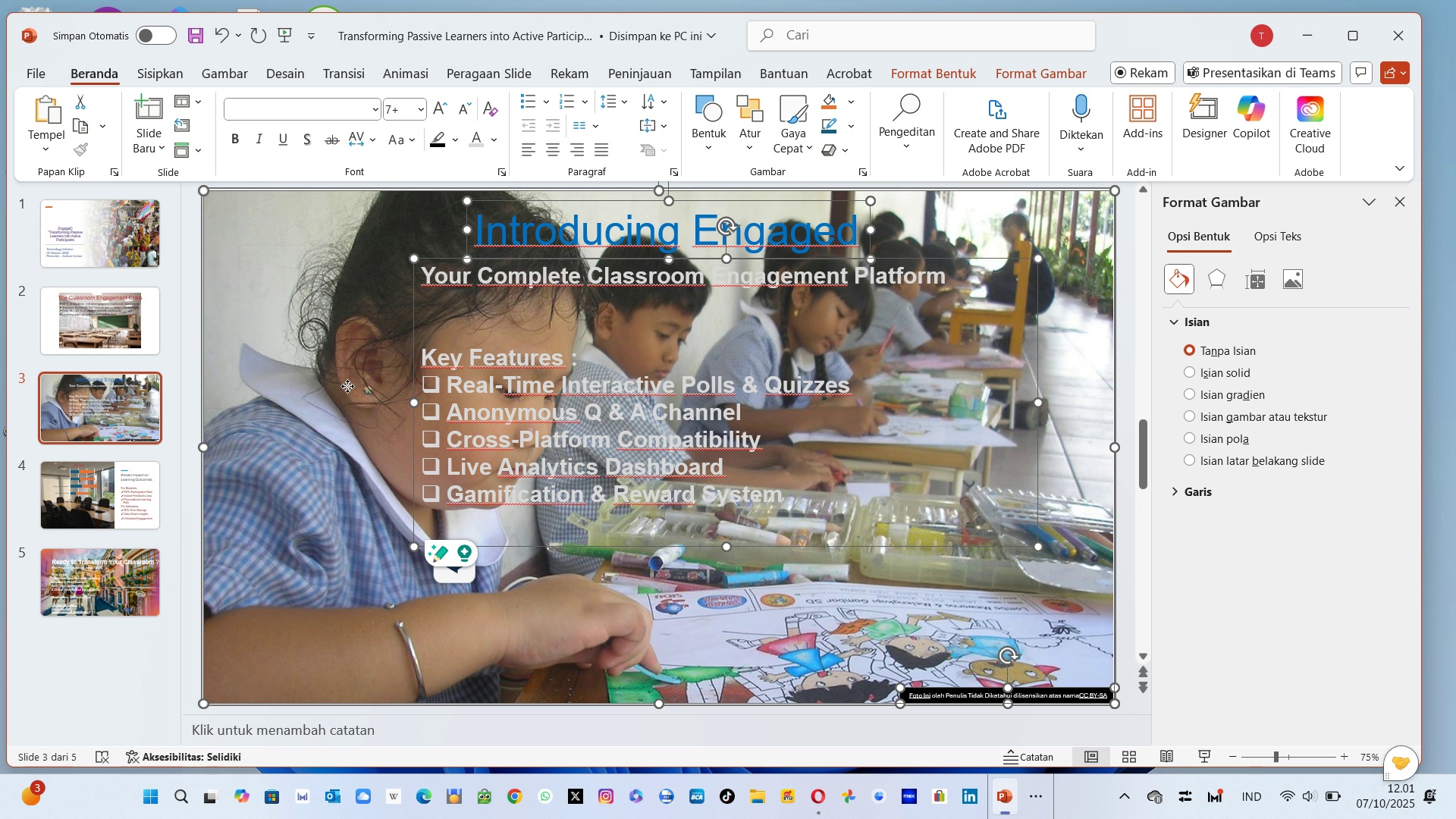 
left_click([347, 386])
 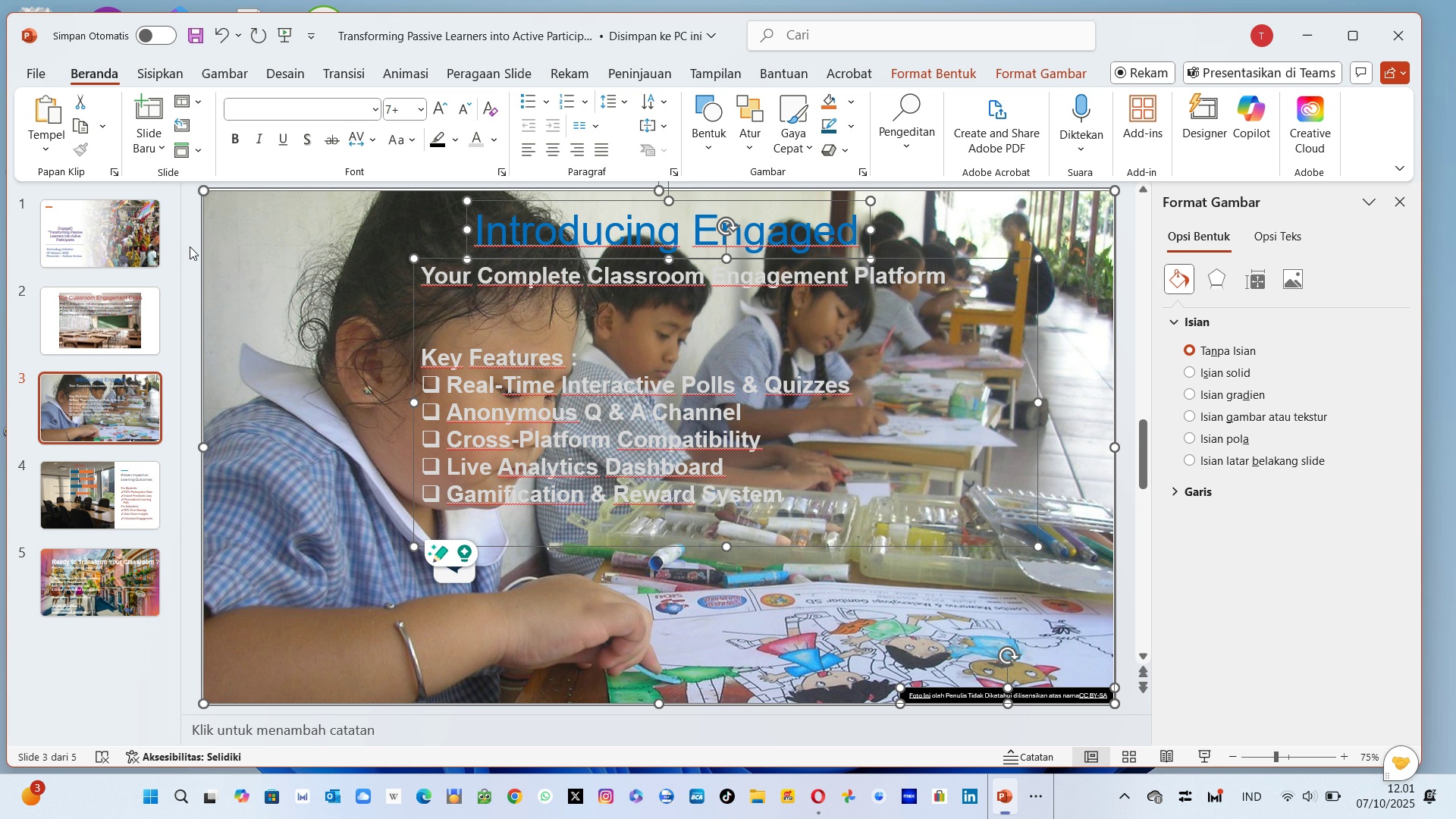 
left_click([190, 246])